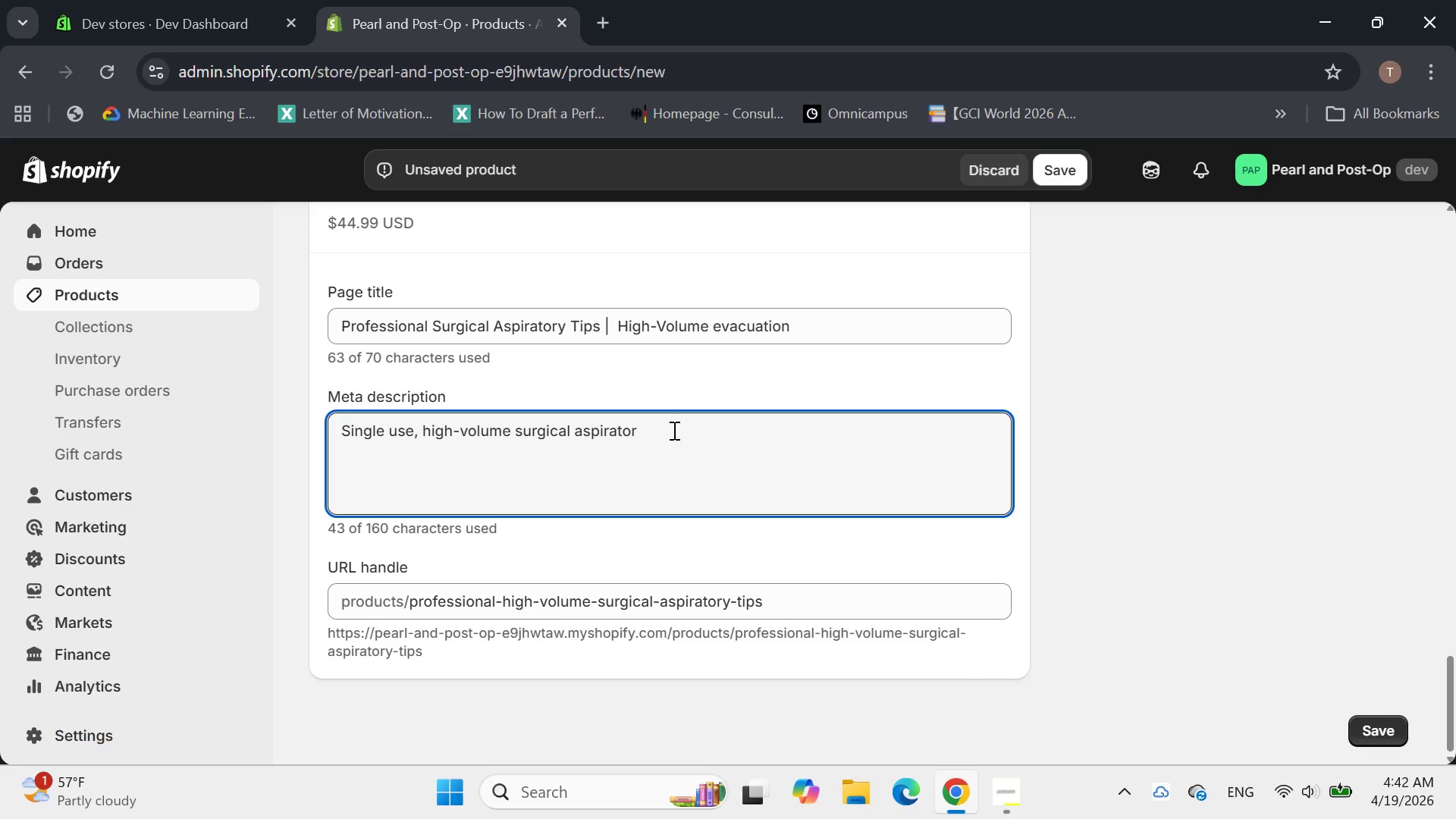 
left_click([673, 430])
 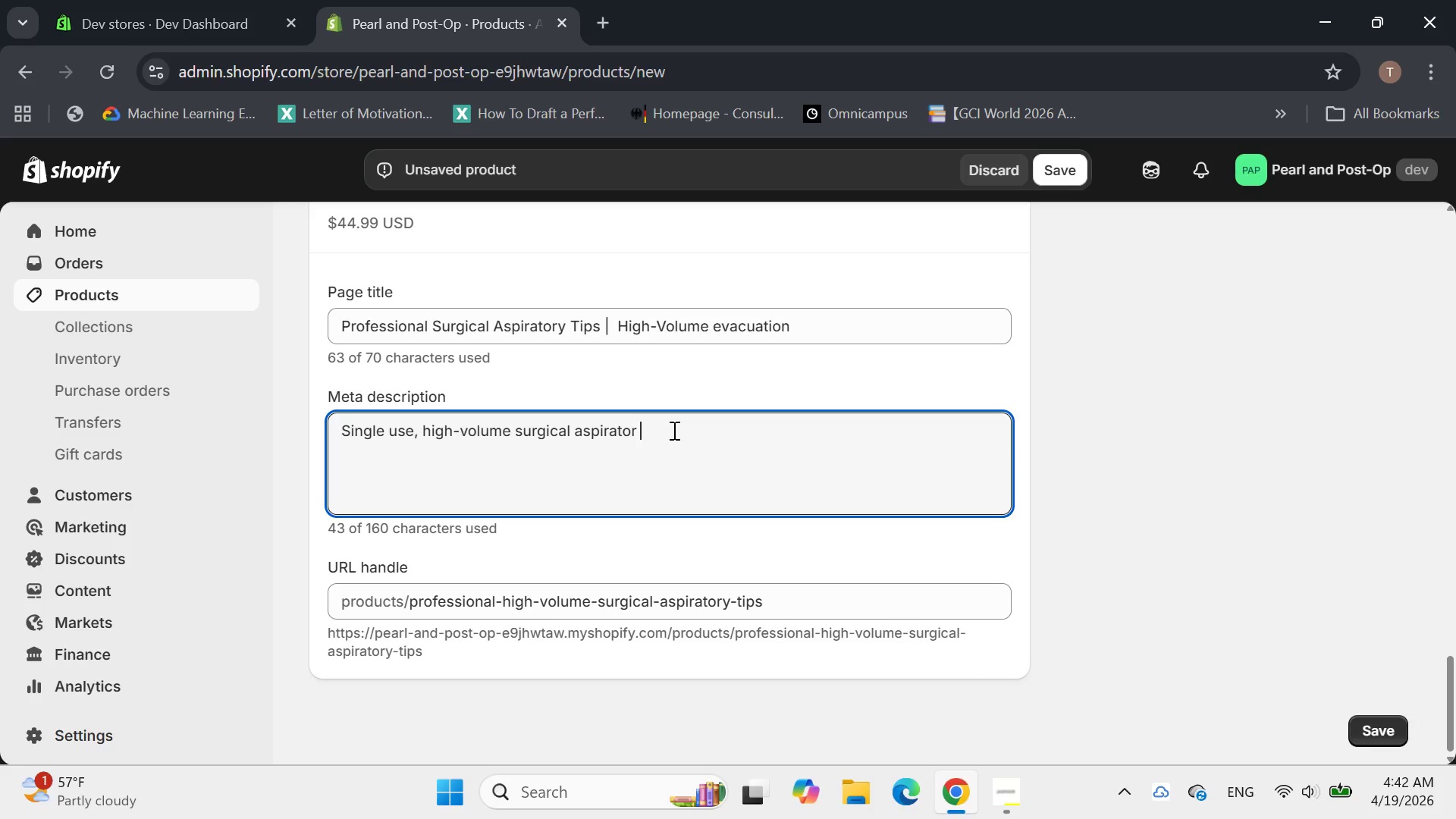 
type(tips)
 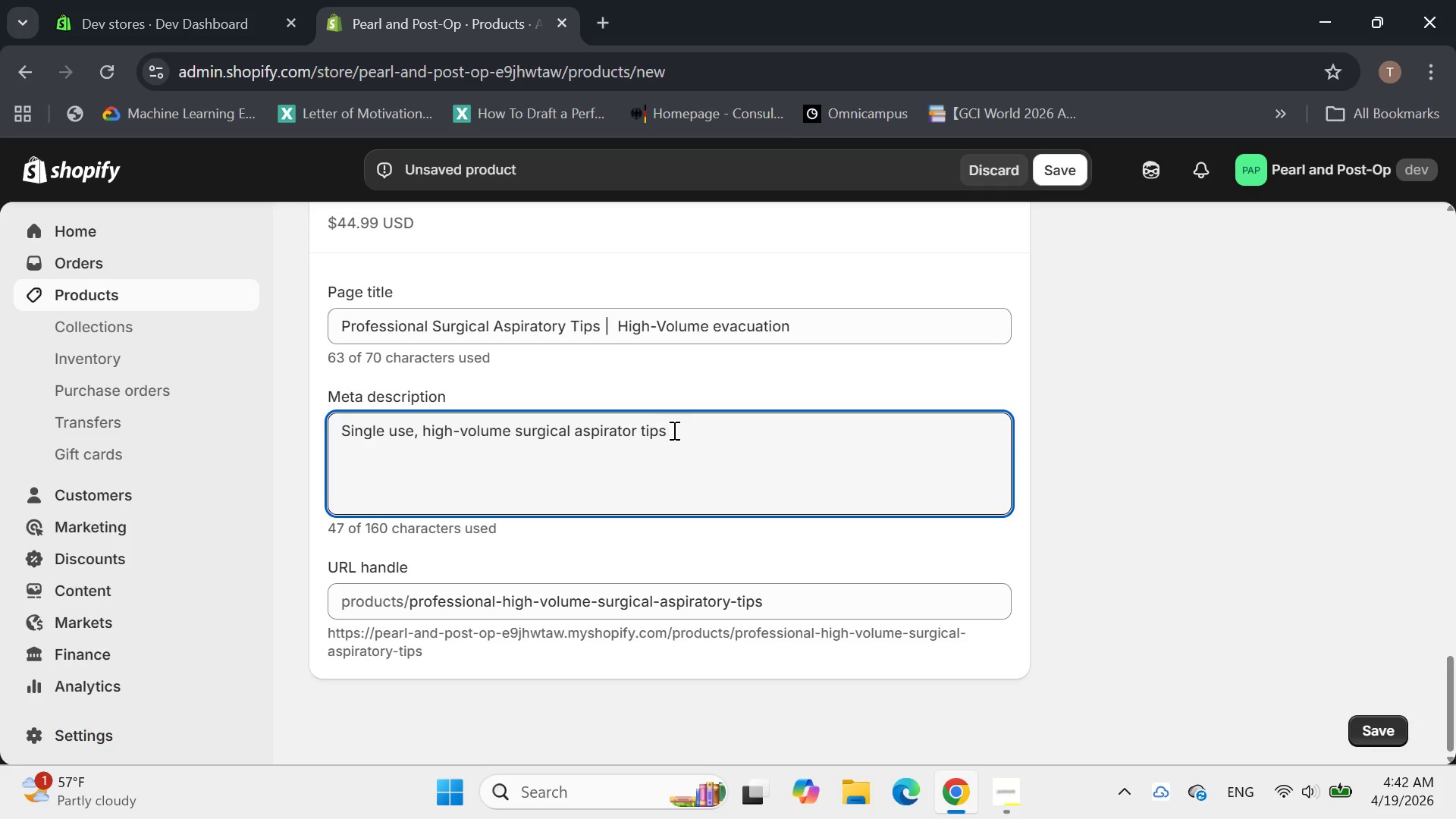 
wait(5.03)
 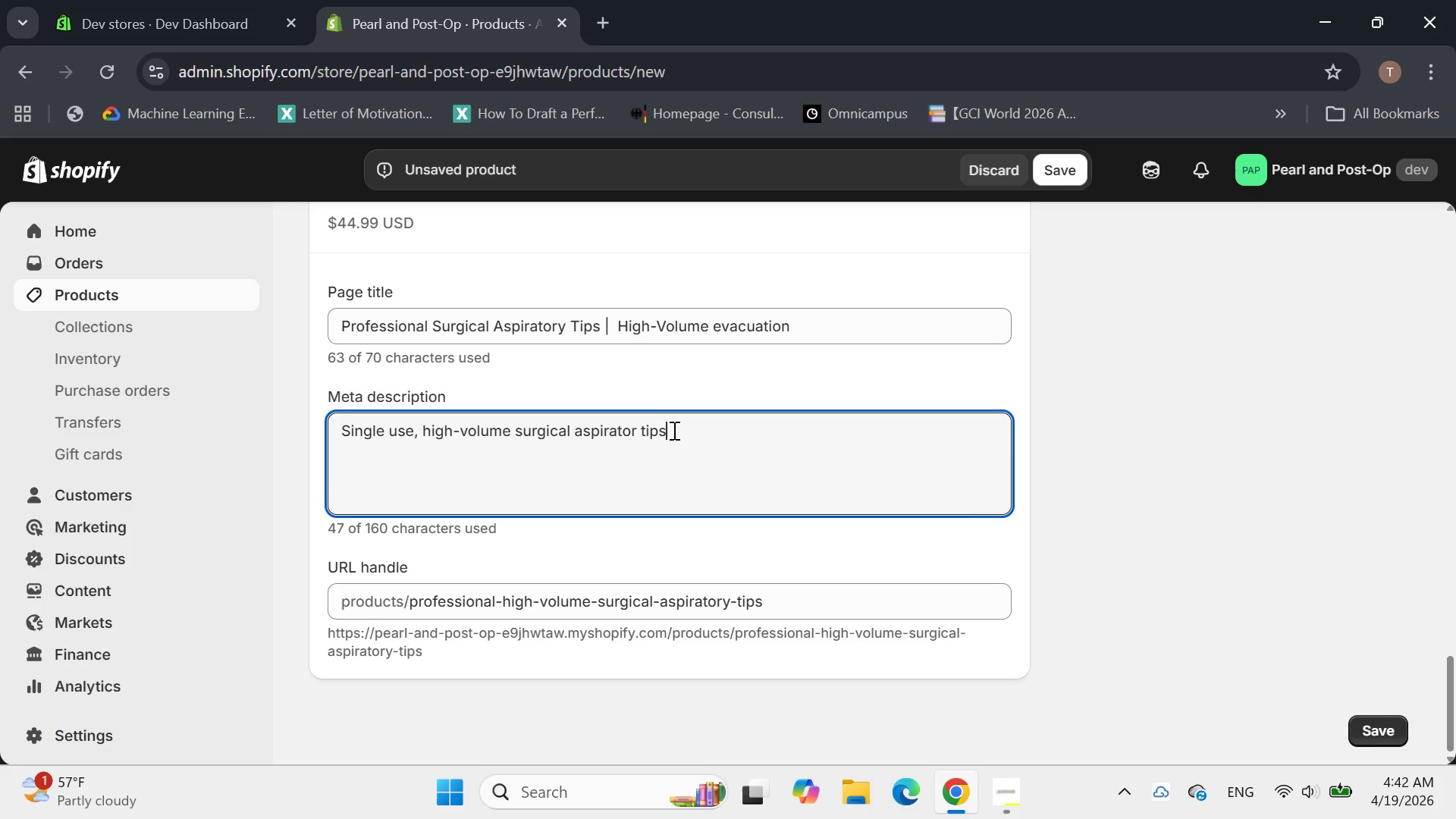 
type(f)
key(Backspace)
type( for eff)
 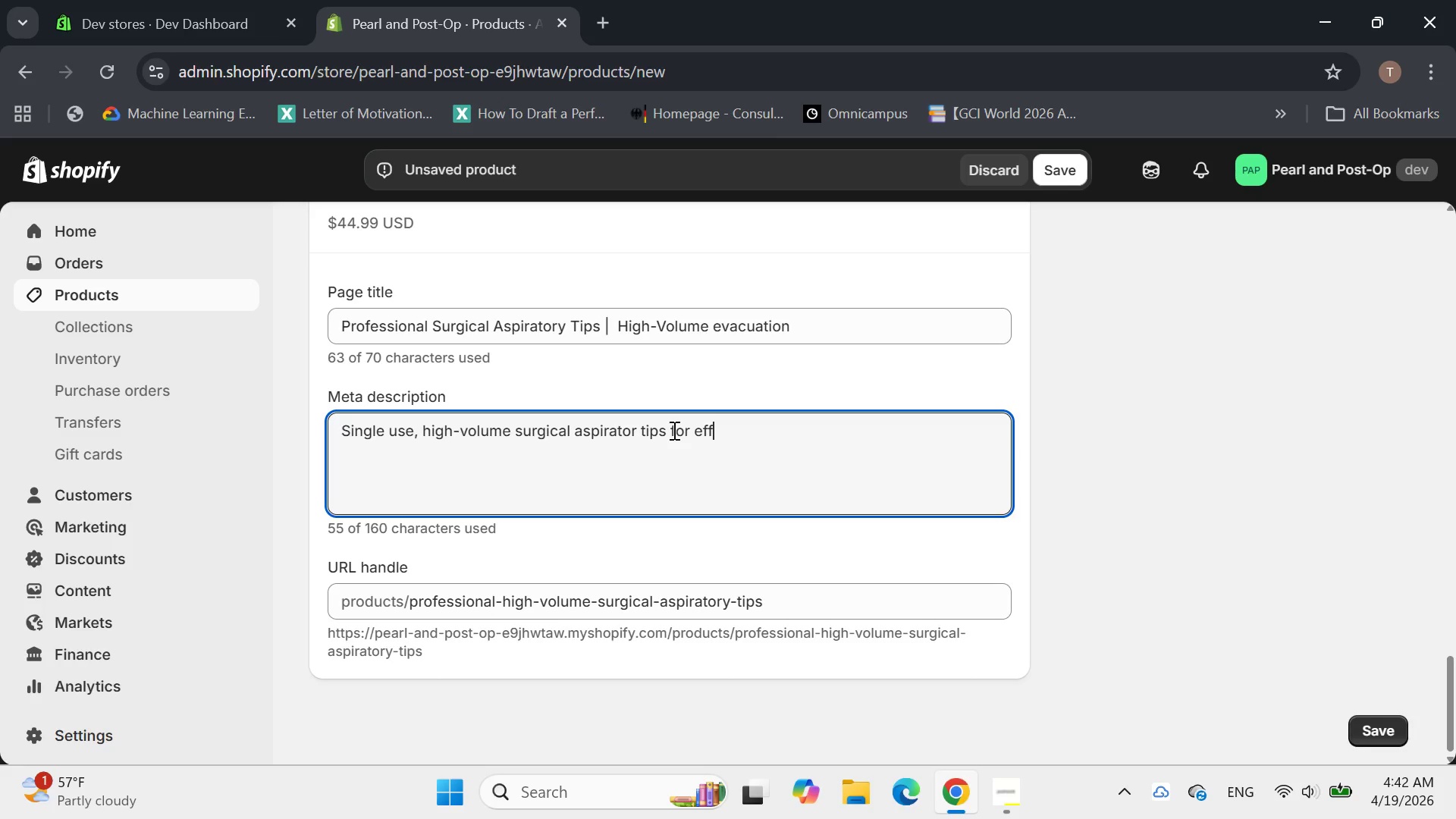 
type(icient fluid evacuation in professo)
key(Backspace)
type(ional dental setting )
key(Backspace)
 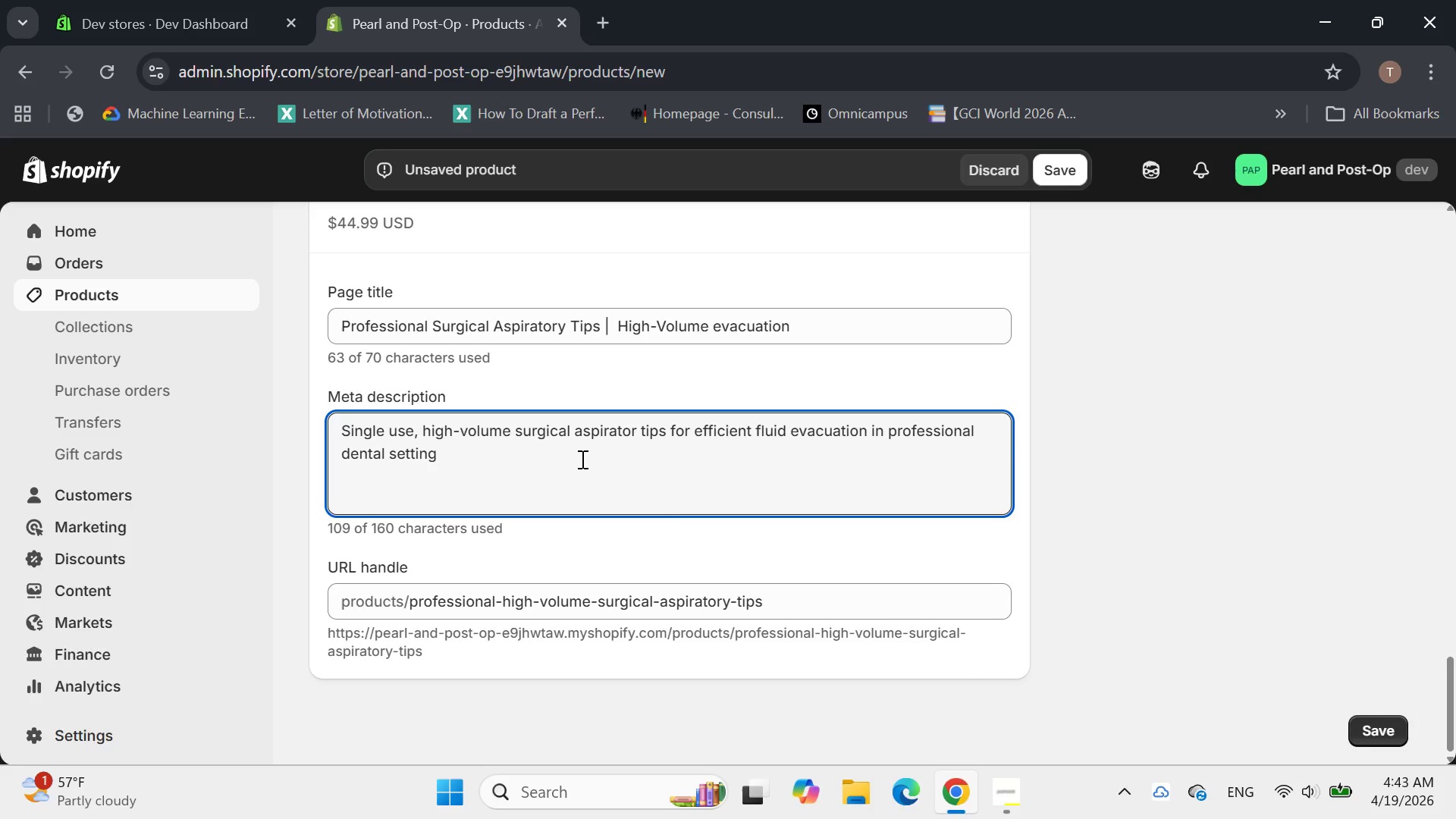 
key(S)
 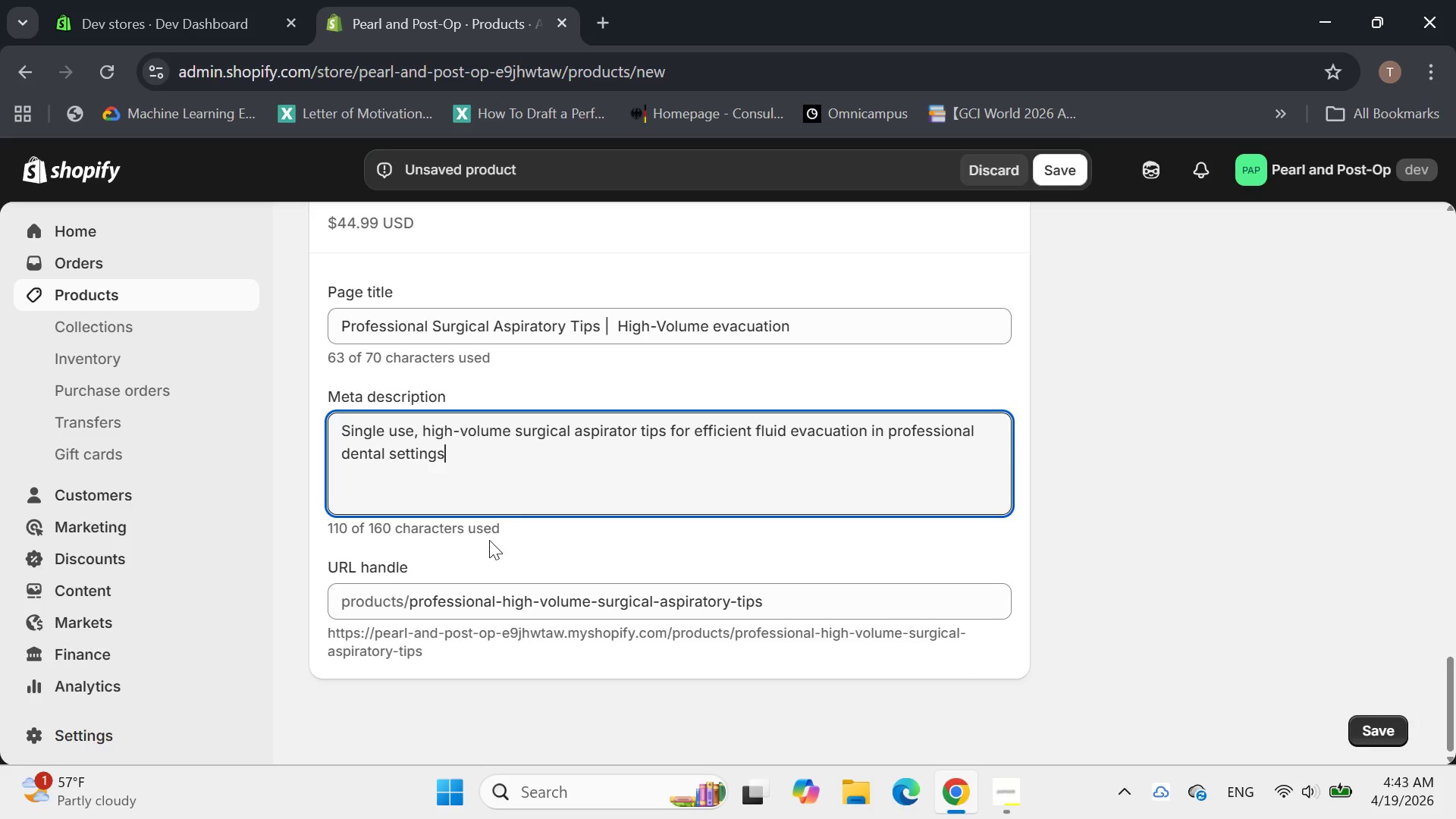 
left_click([484, 557])
 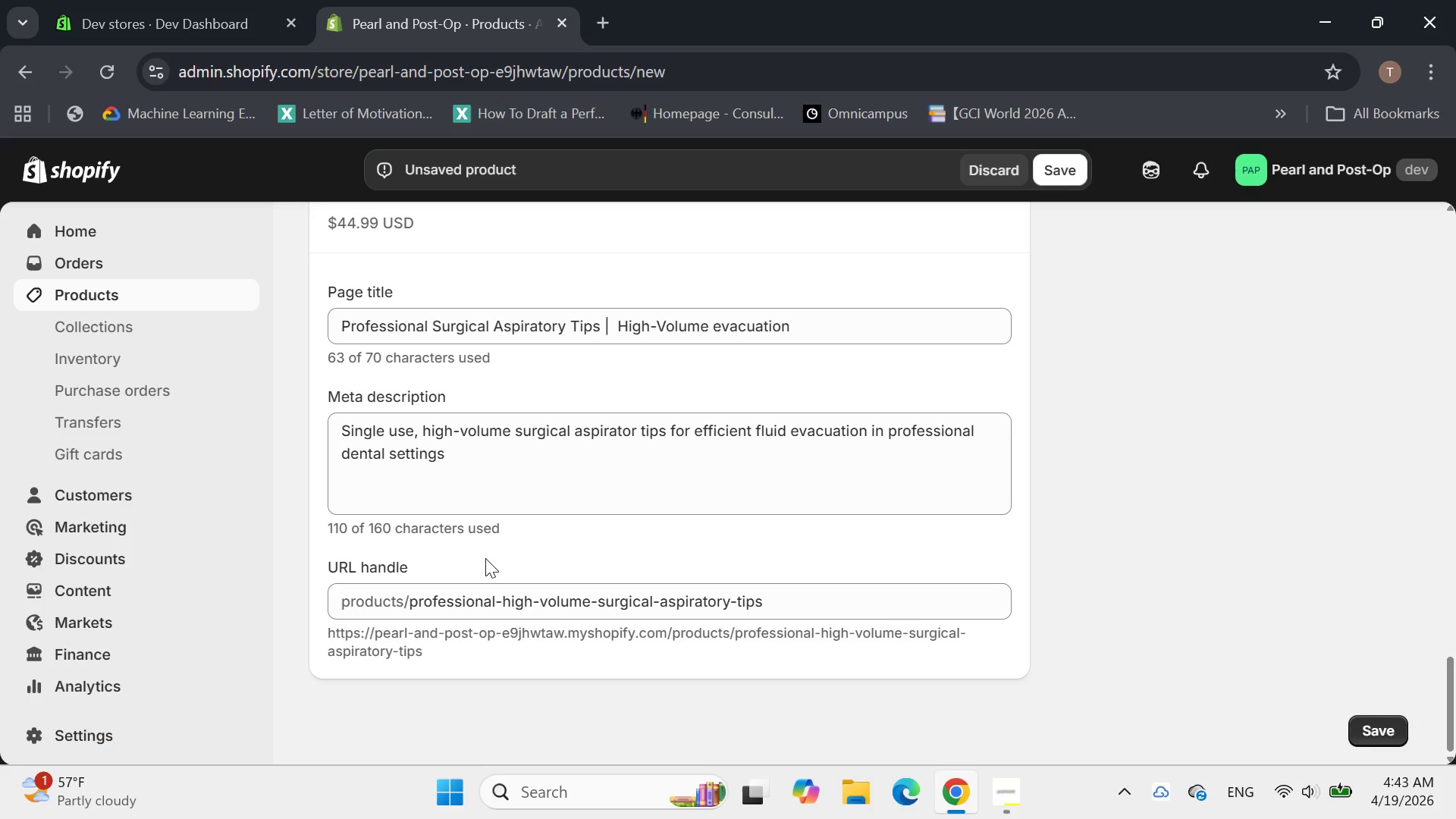 
wait(16.09)
 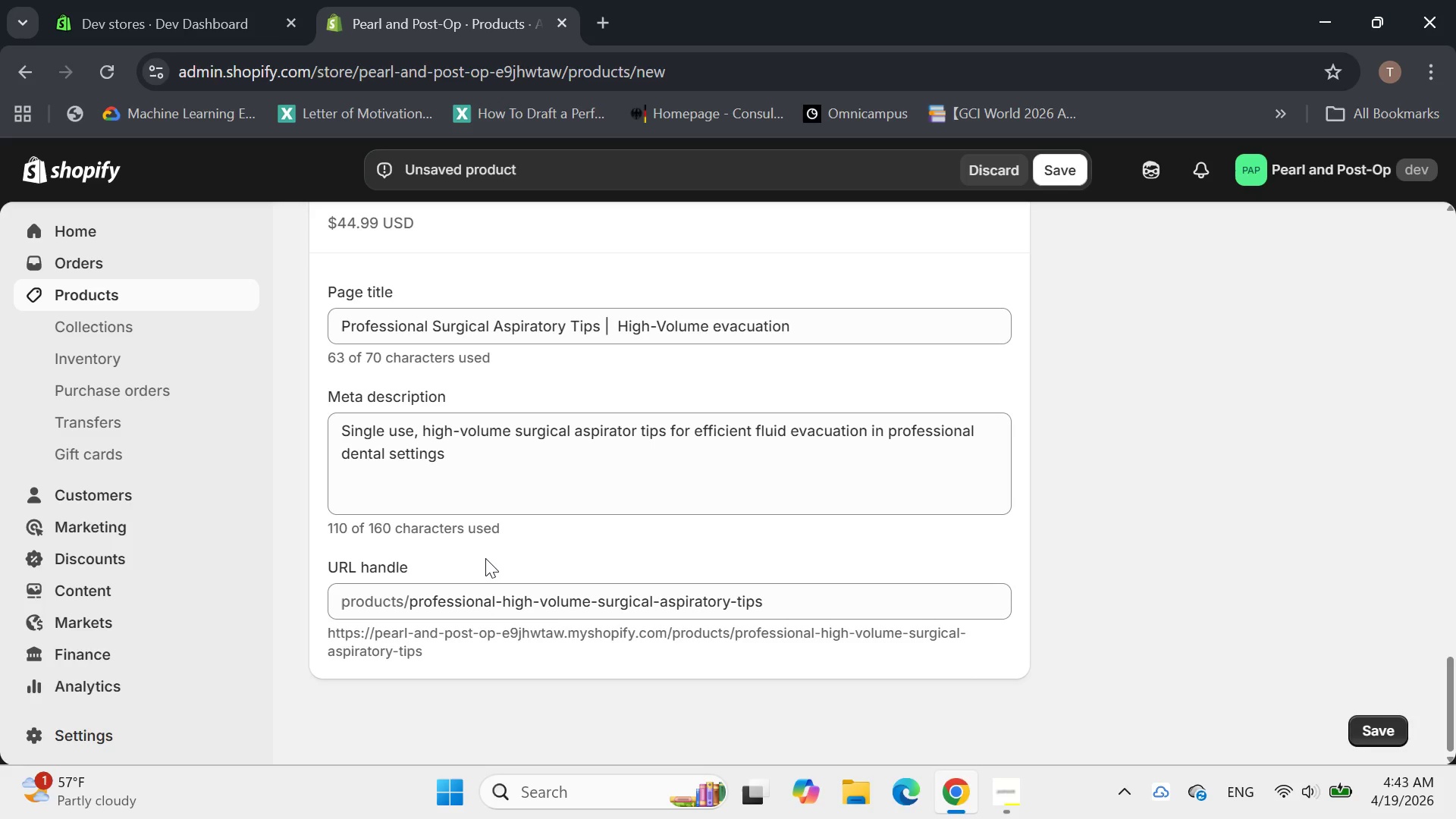 
left_click_drag(start_coordinate=[591, 604], to_coordinate=[497, 598])
 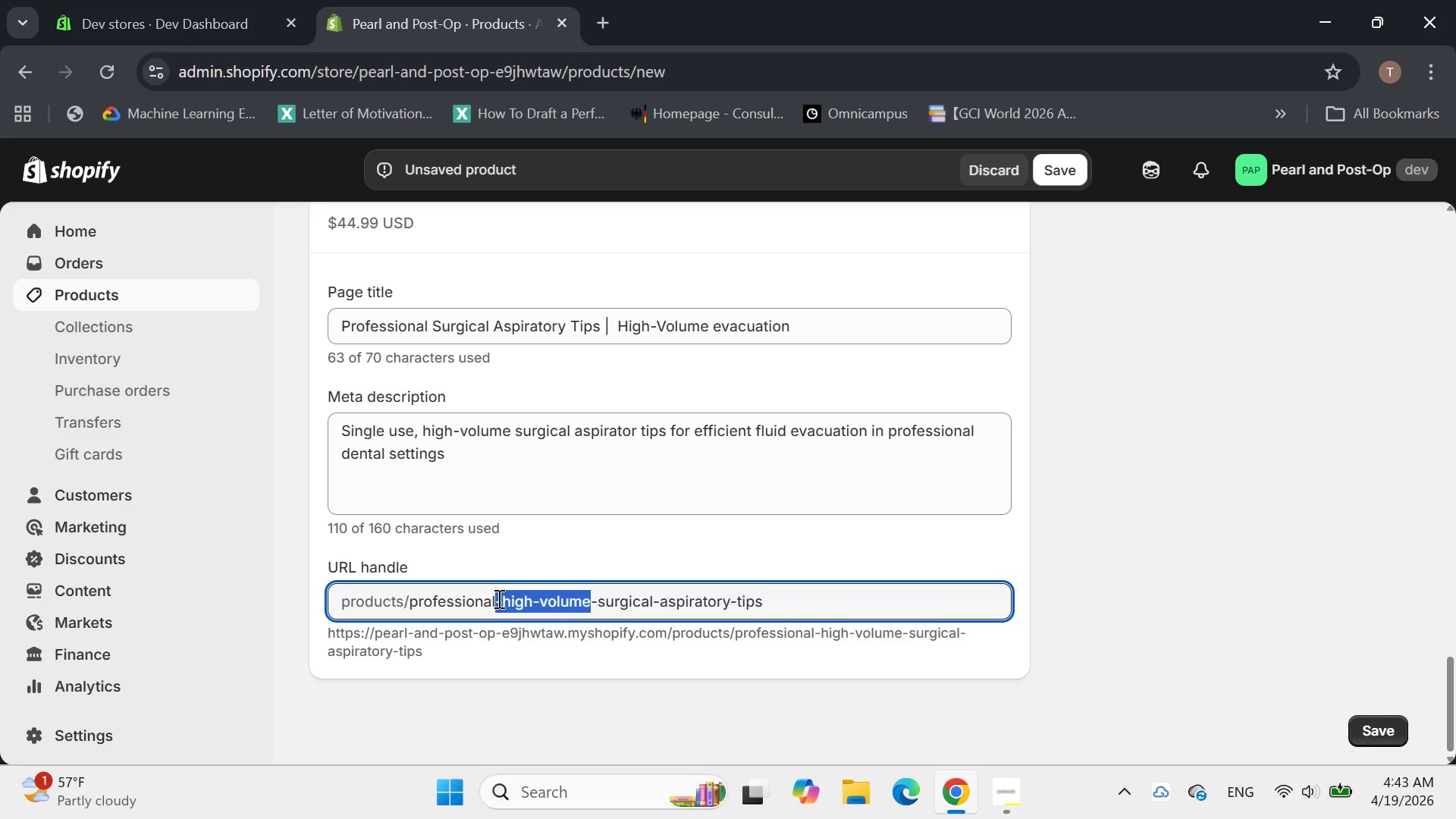 
key(Backspace)
 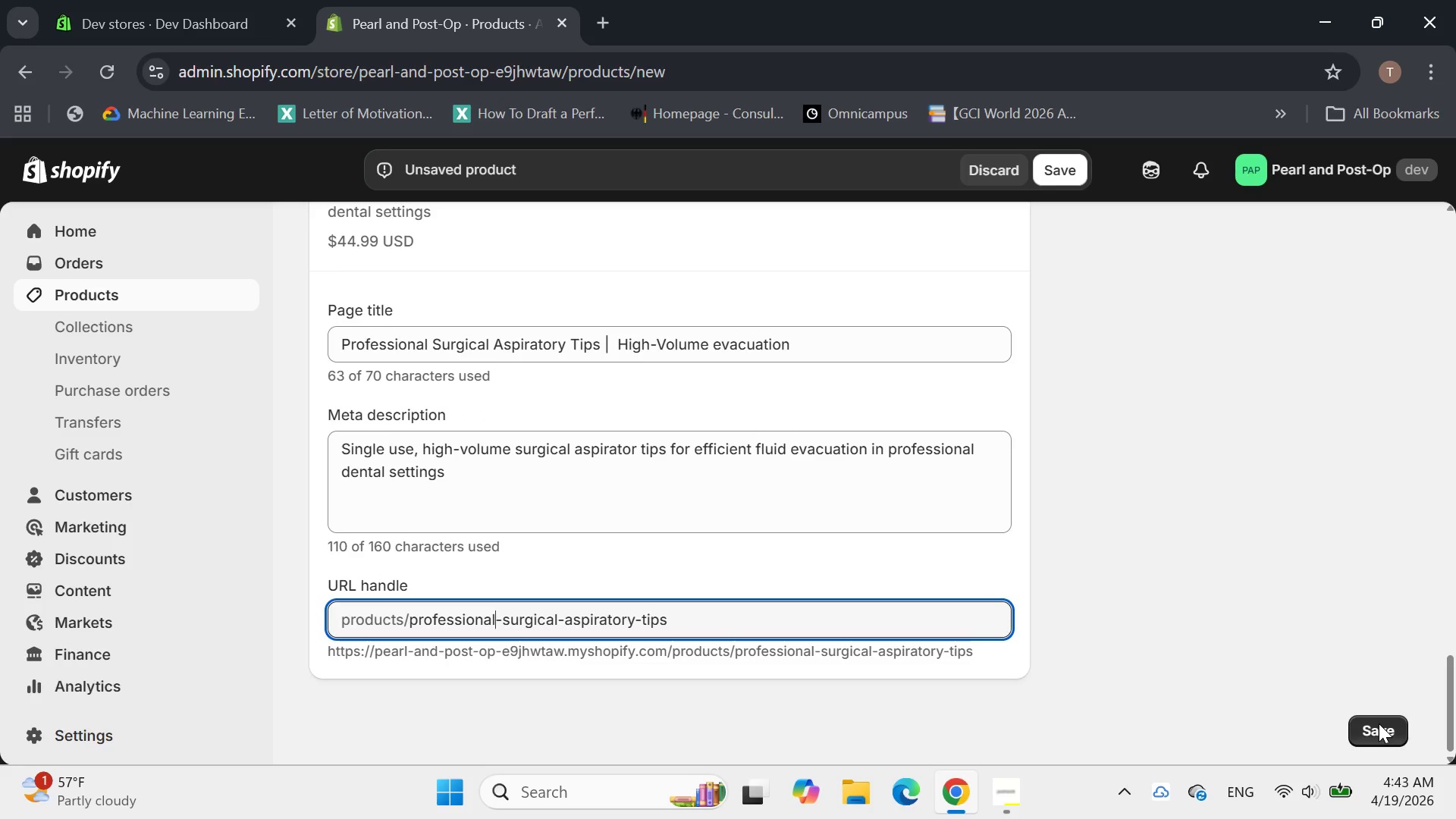 
left_click([1382, 739])
 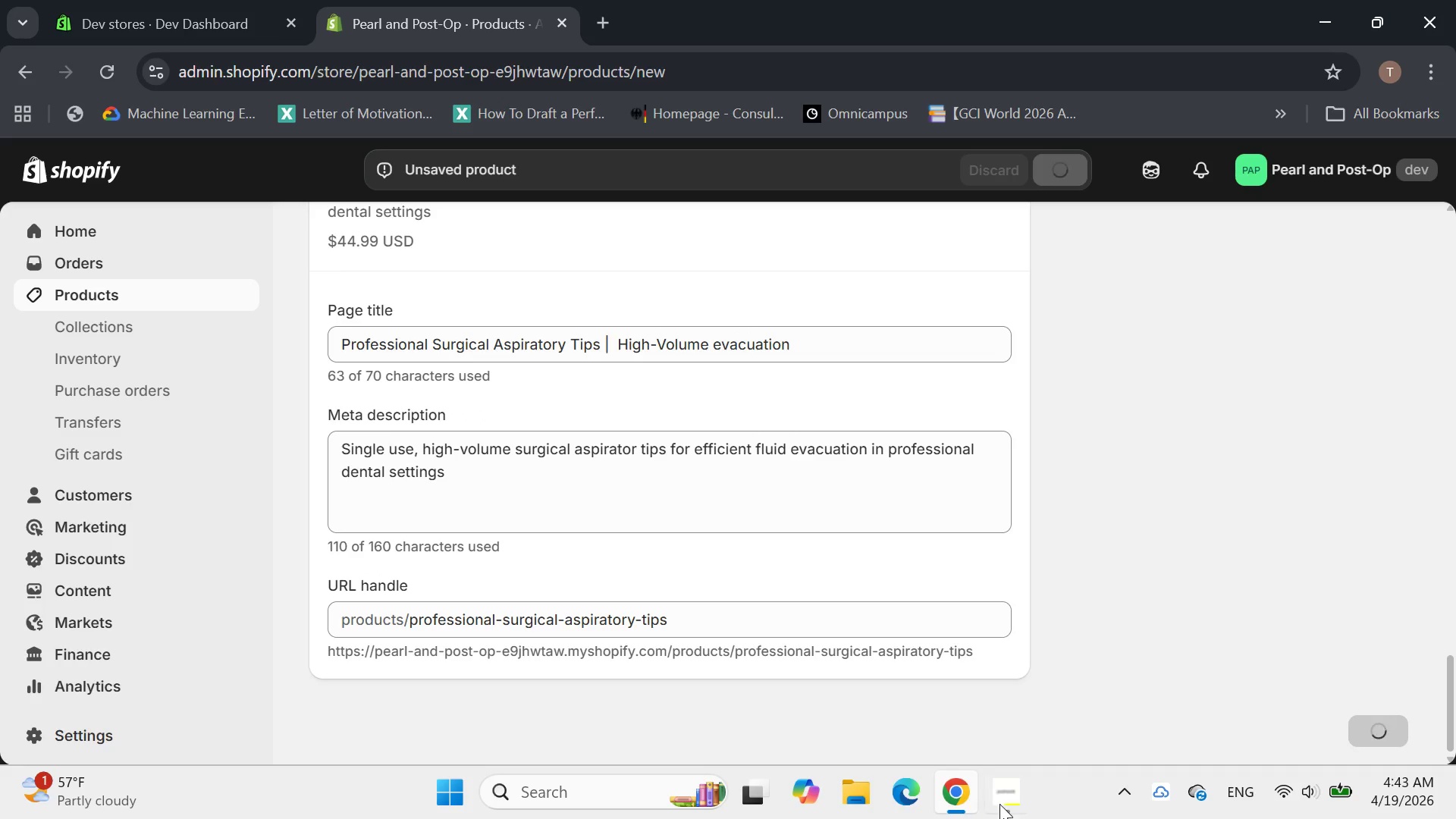 
left_click([1008, 802])